 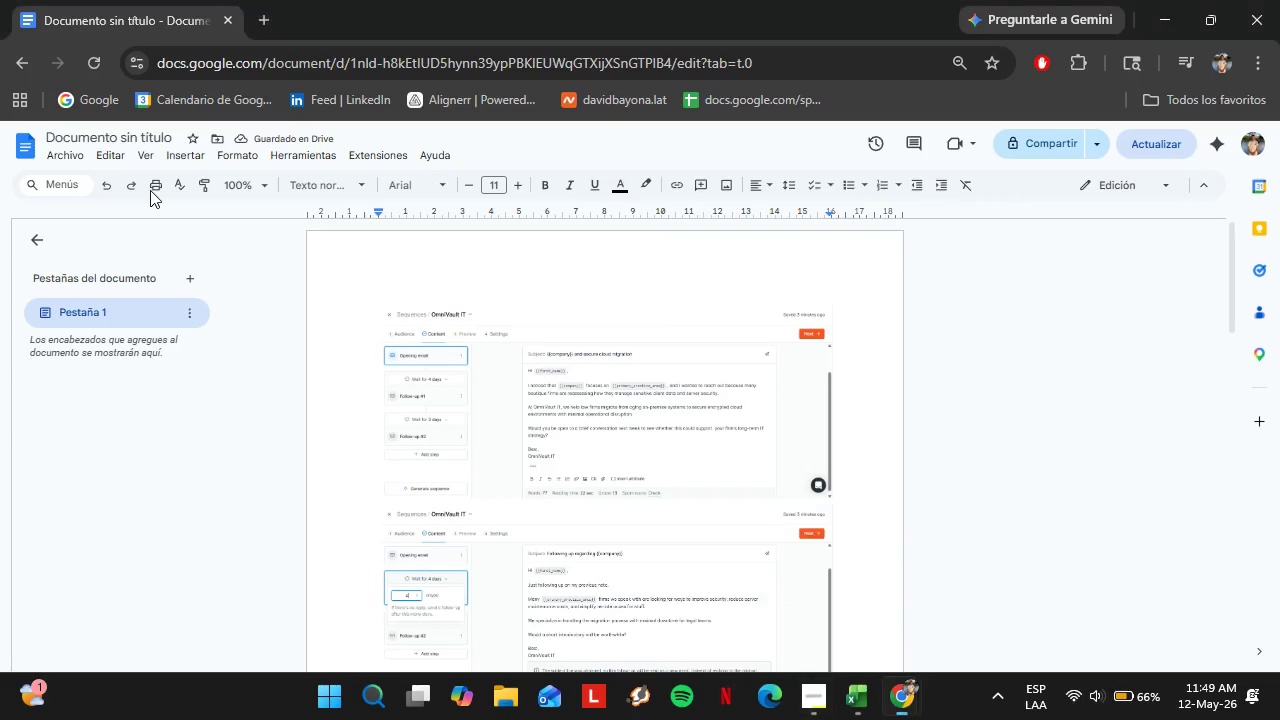 
double_click([106, 133])
 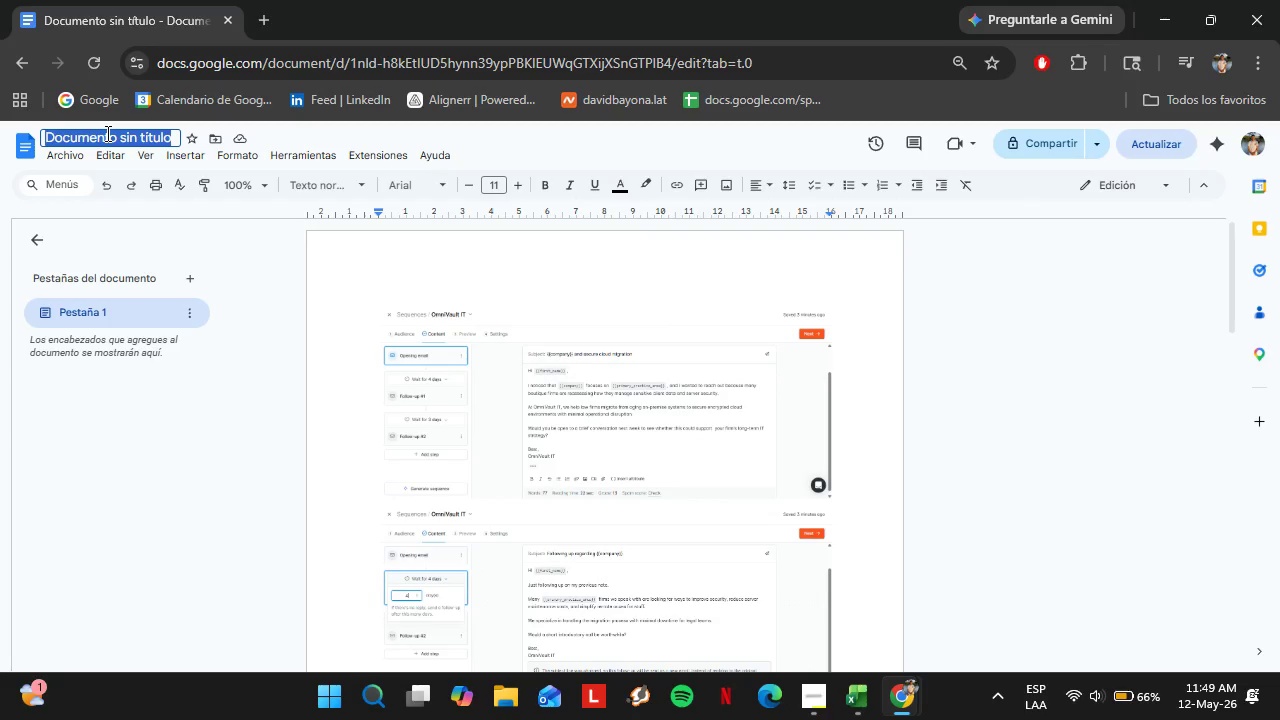 
triple_click([106, 133])
 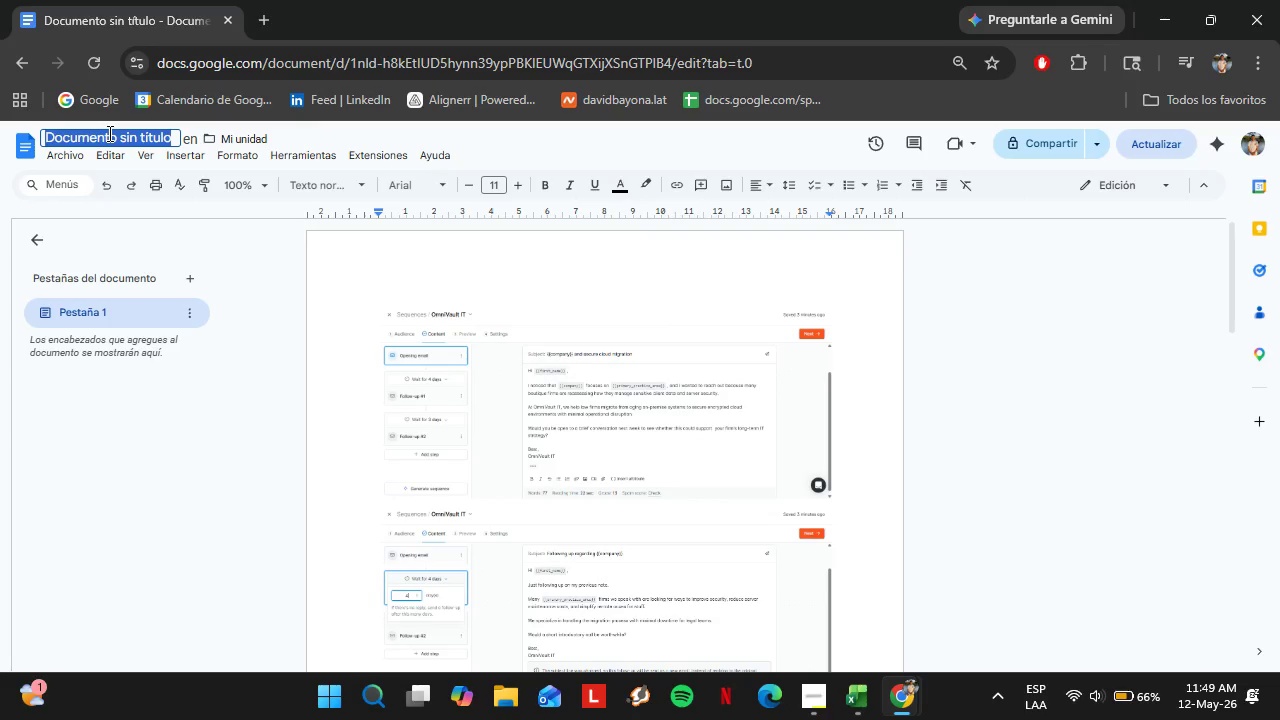 
key(Control+V)
 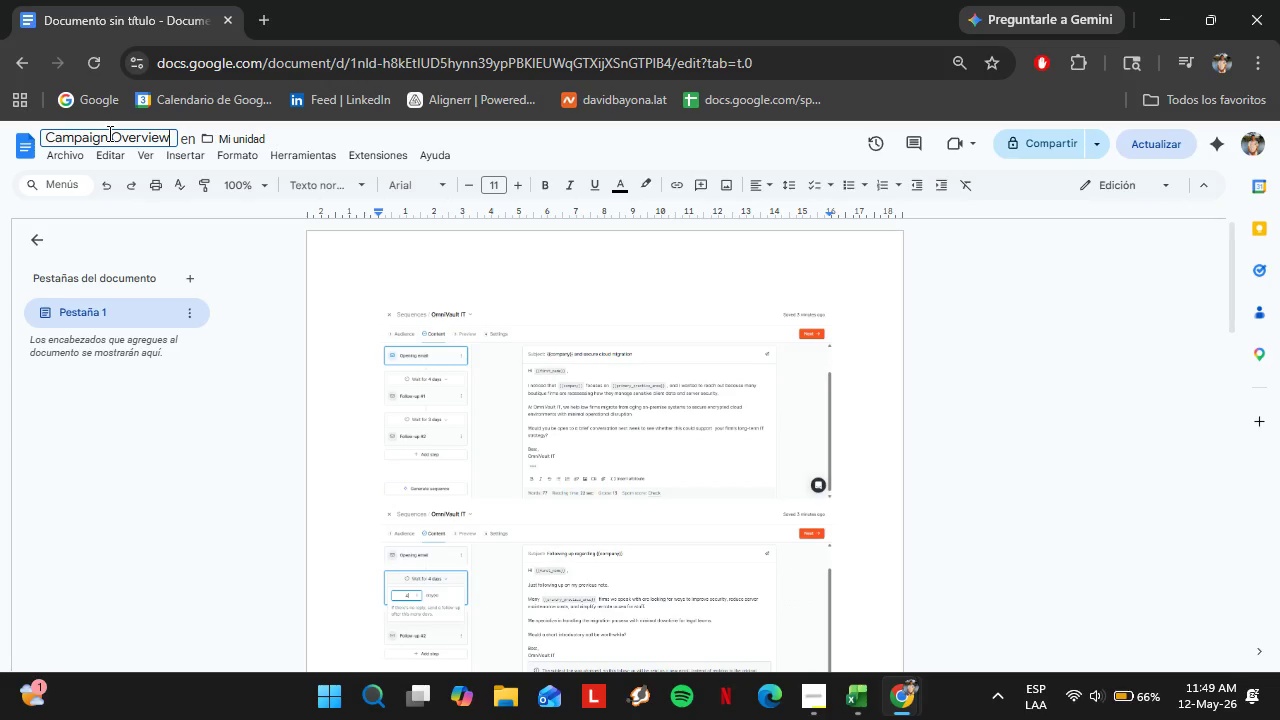 
wait(6.16)
 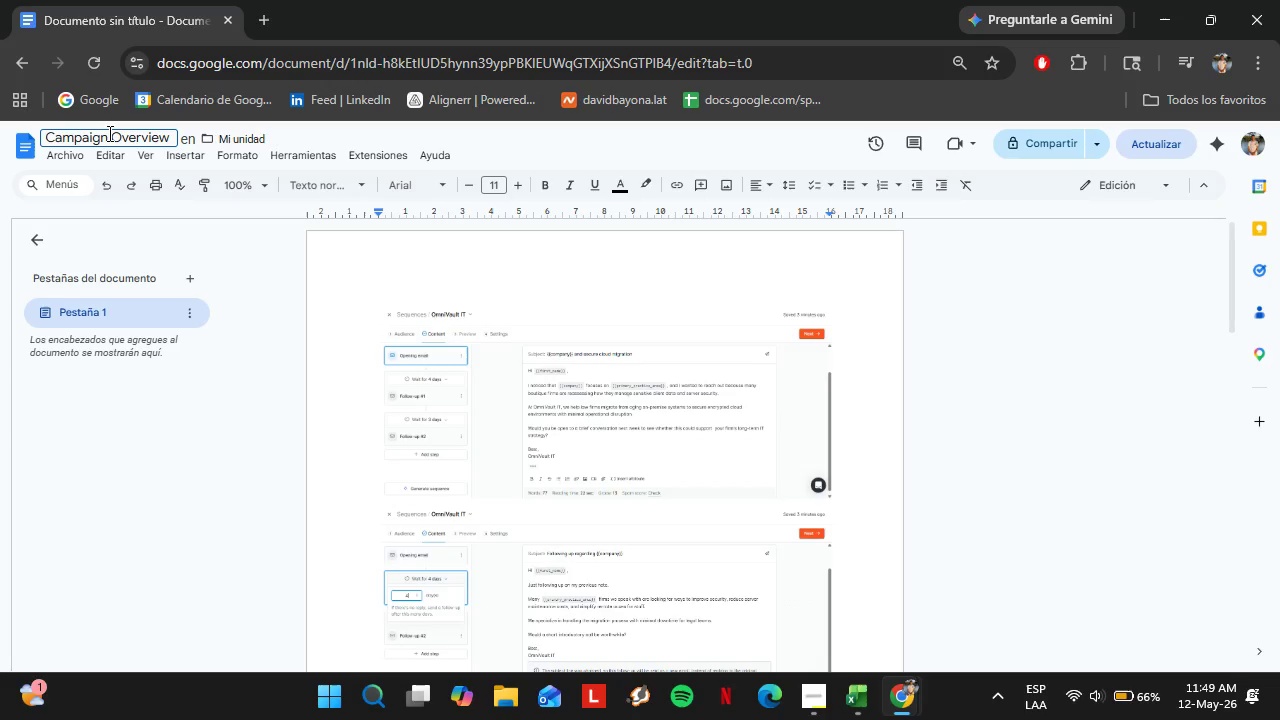 
key(Enter)
 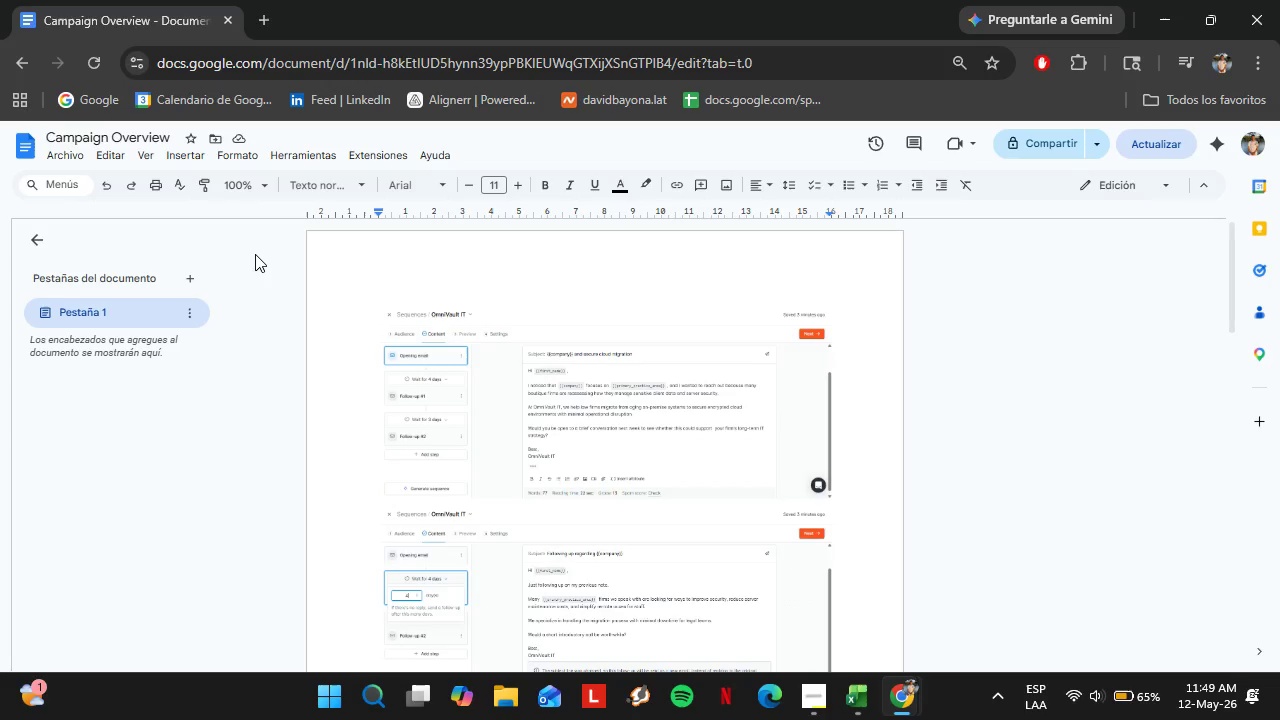 
left_click([255, 254])
 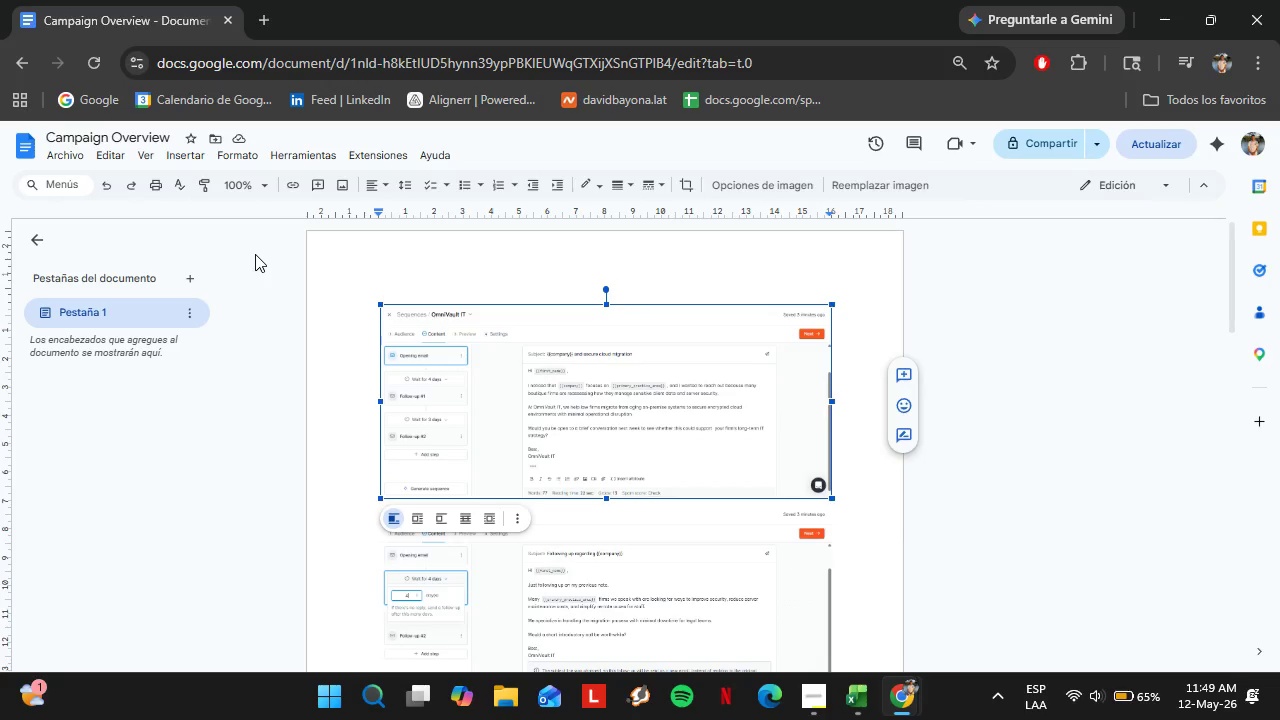 
wait(7.25)
 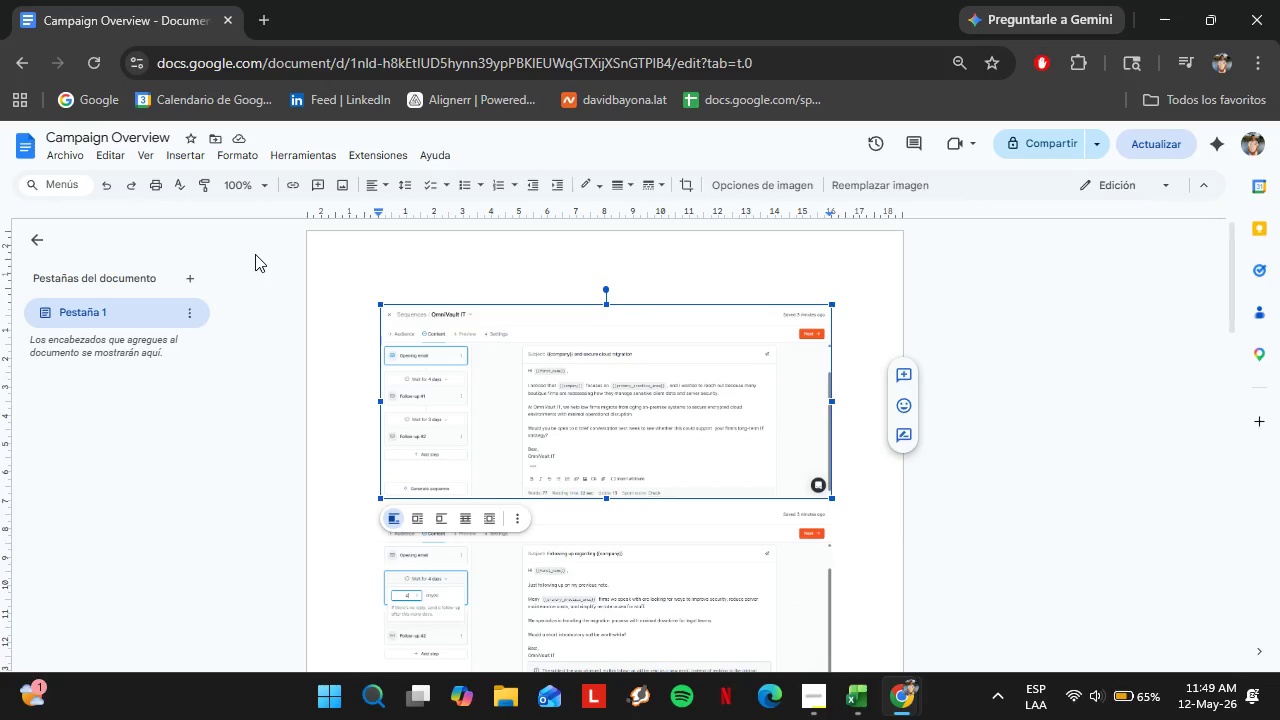 
left_click([304, 281])
 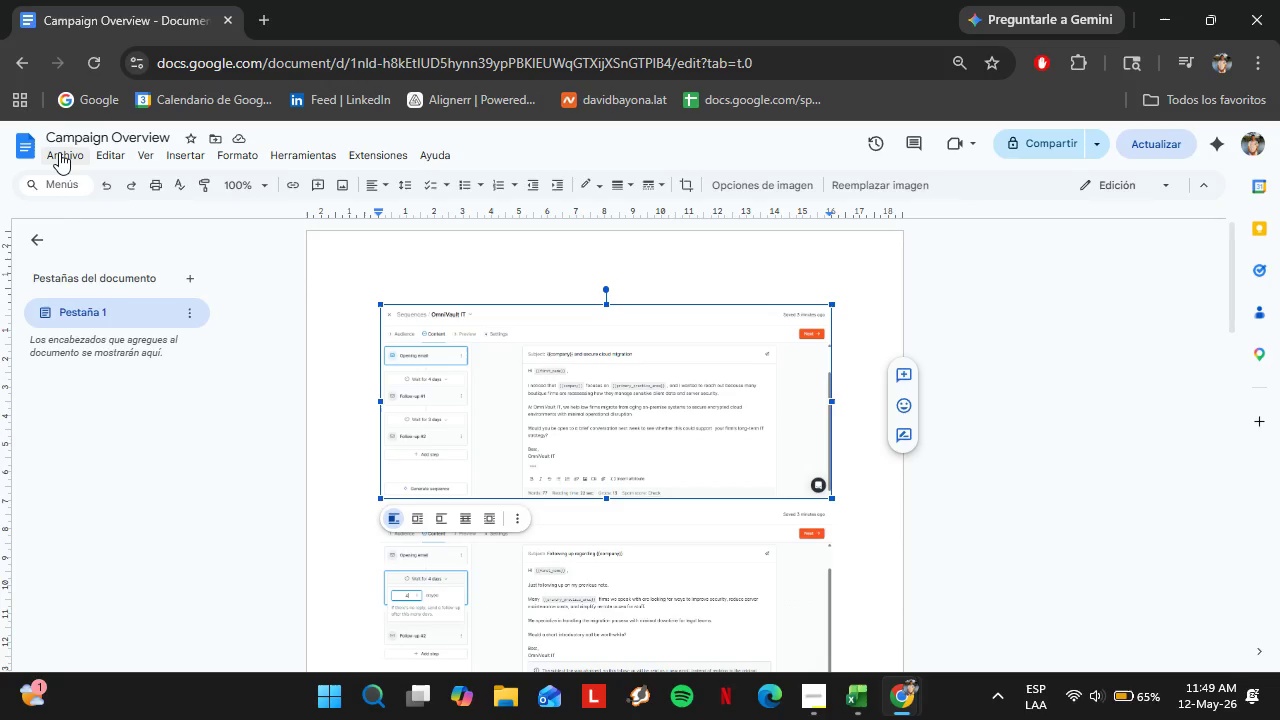 
left_click([59, 152])
 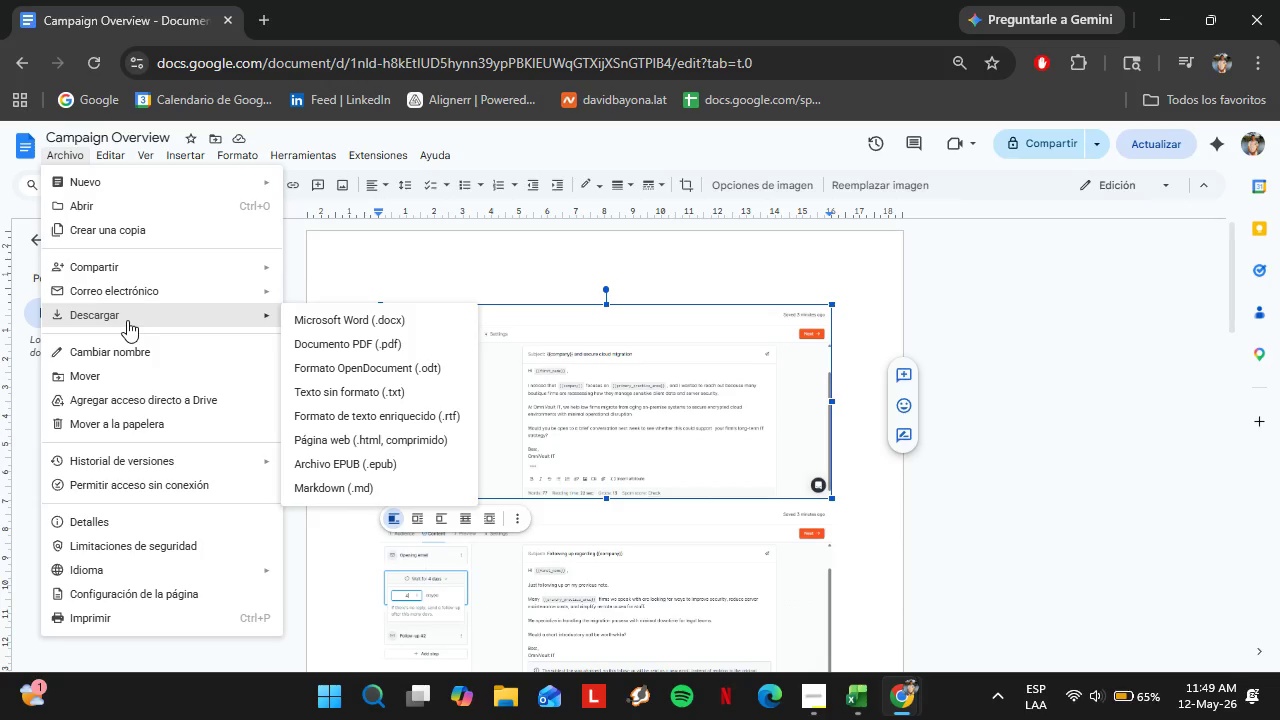 
left_click([316, 349])
 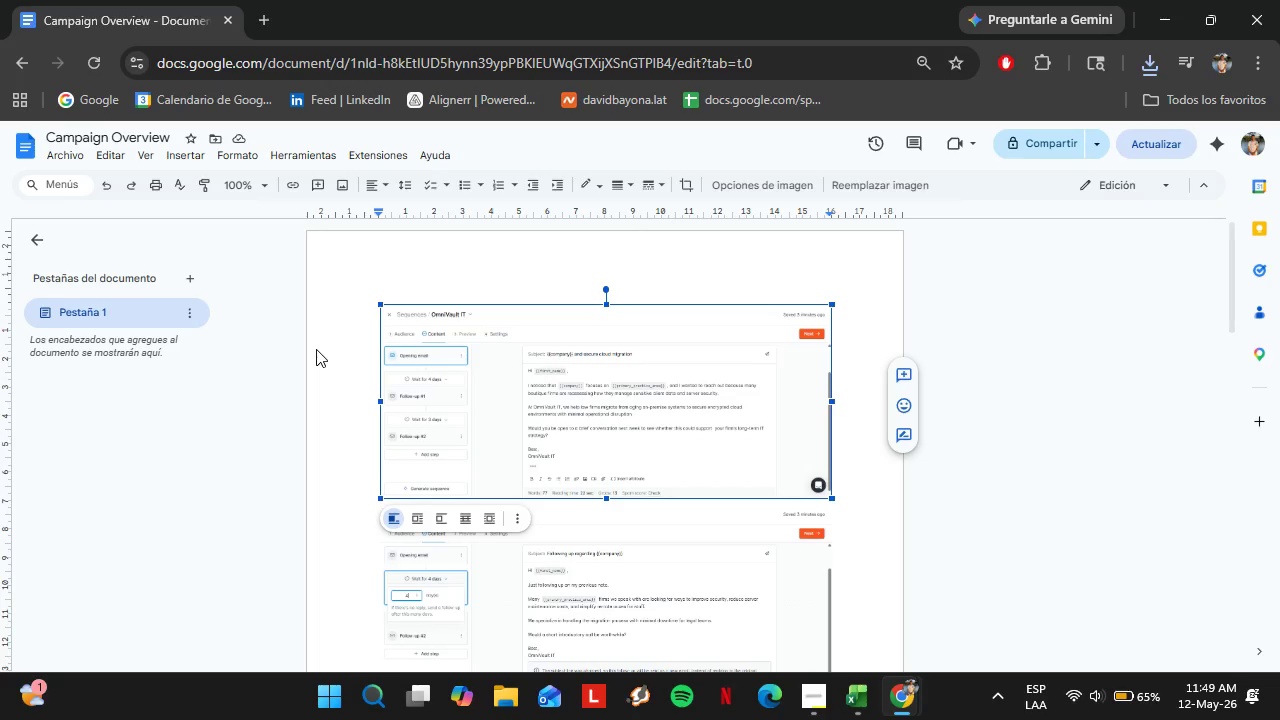 
wait(29.64)
 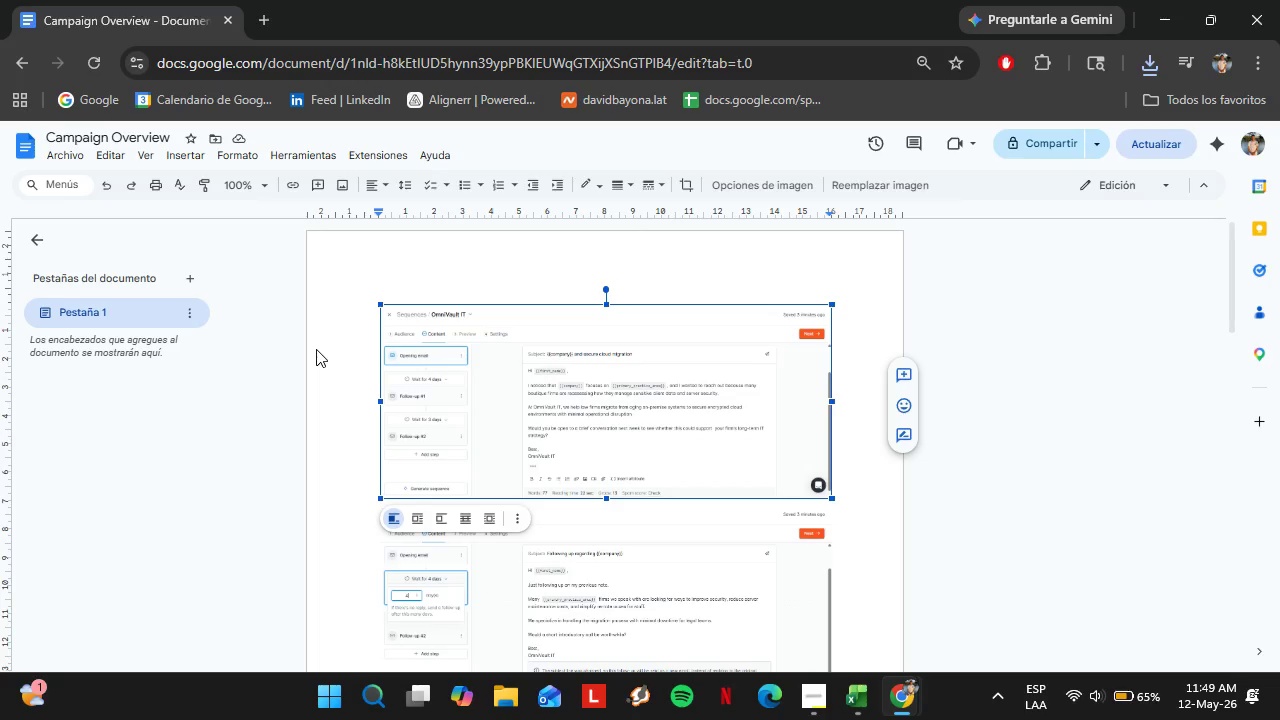 
left_click([1009, 514])
 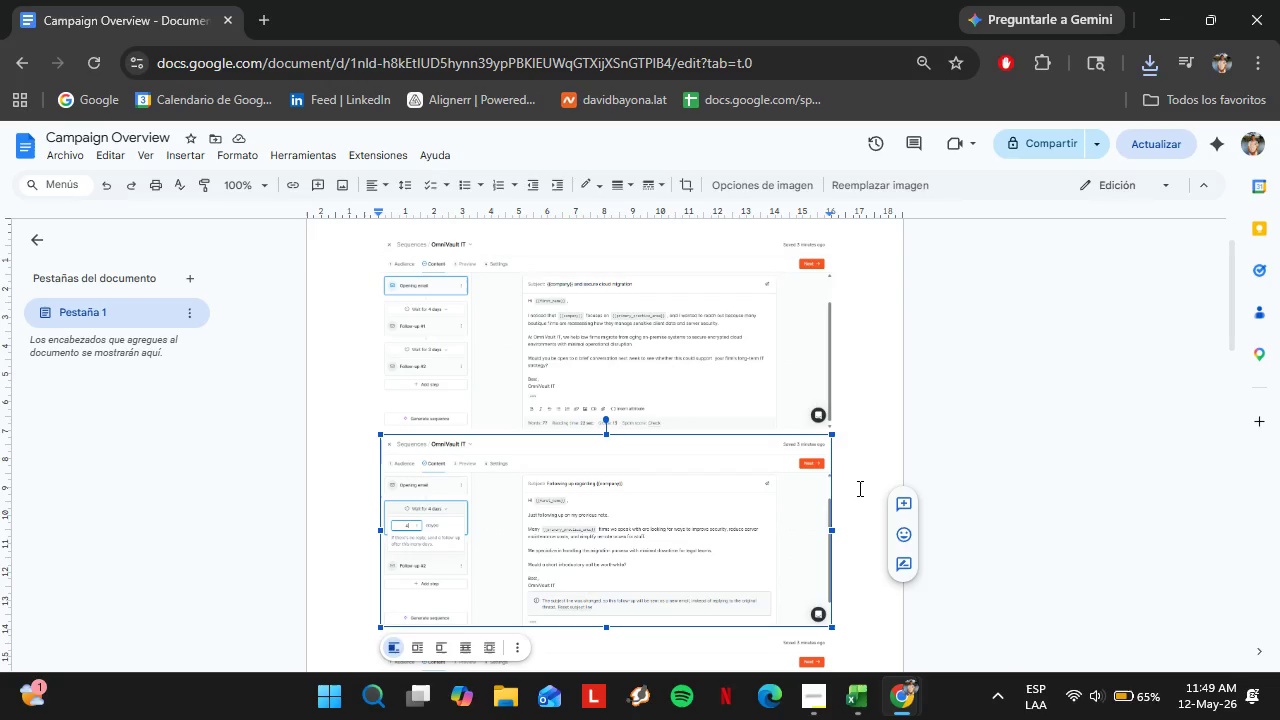 
left_click([858, 488])
 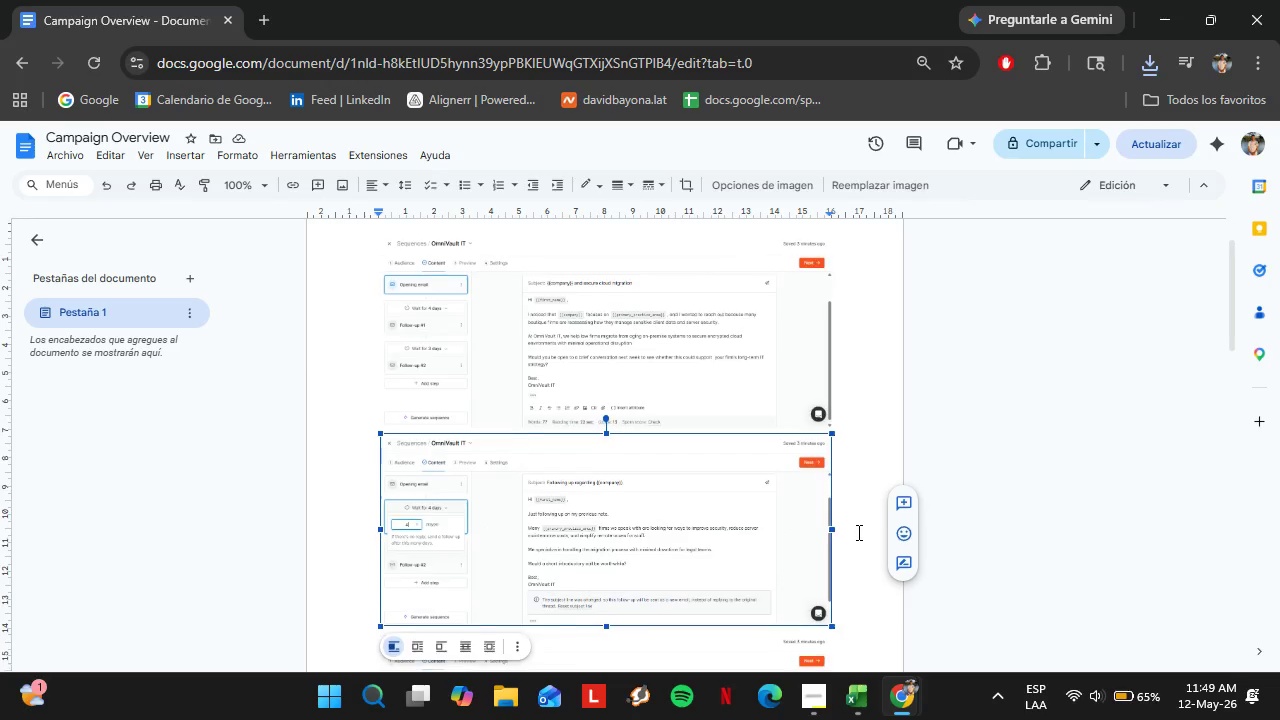 
scroll: coordinate [702, 520], scroll_direction: down, amount: 13.0
 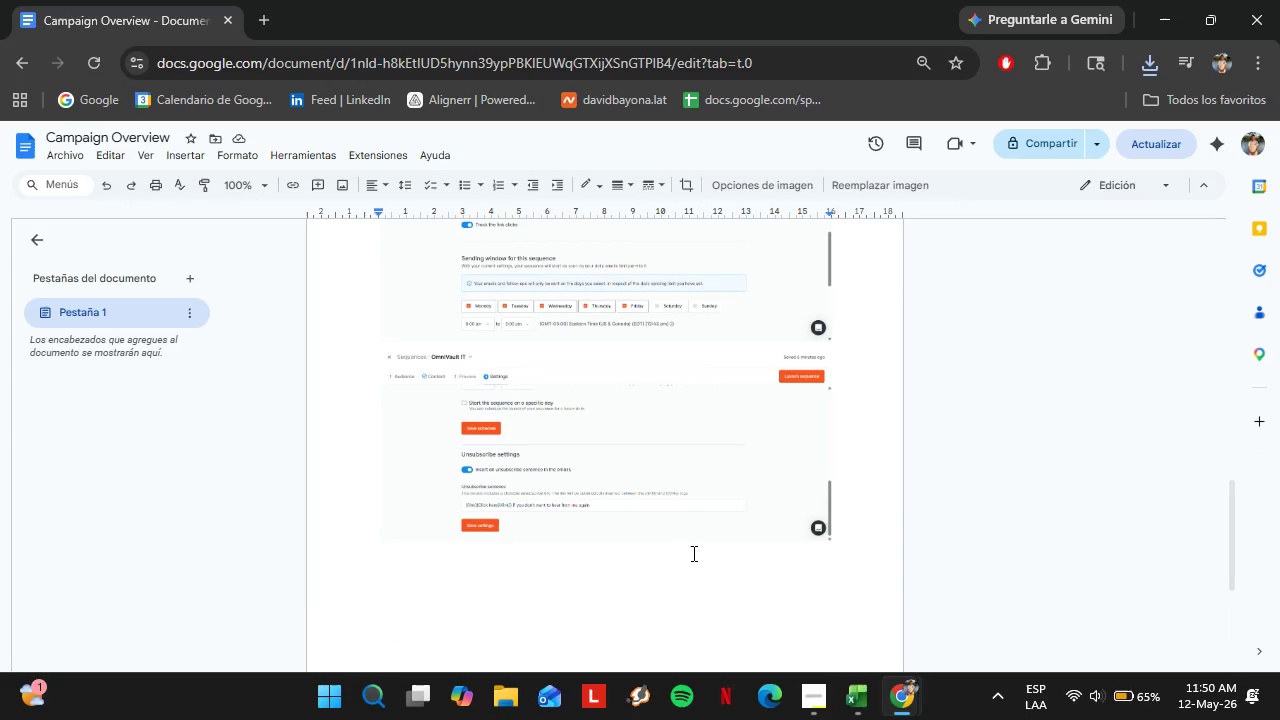 
scroll: coordinate [651, 546], scroll_direction: up, amount: 13.0
 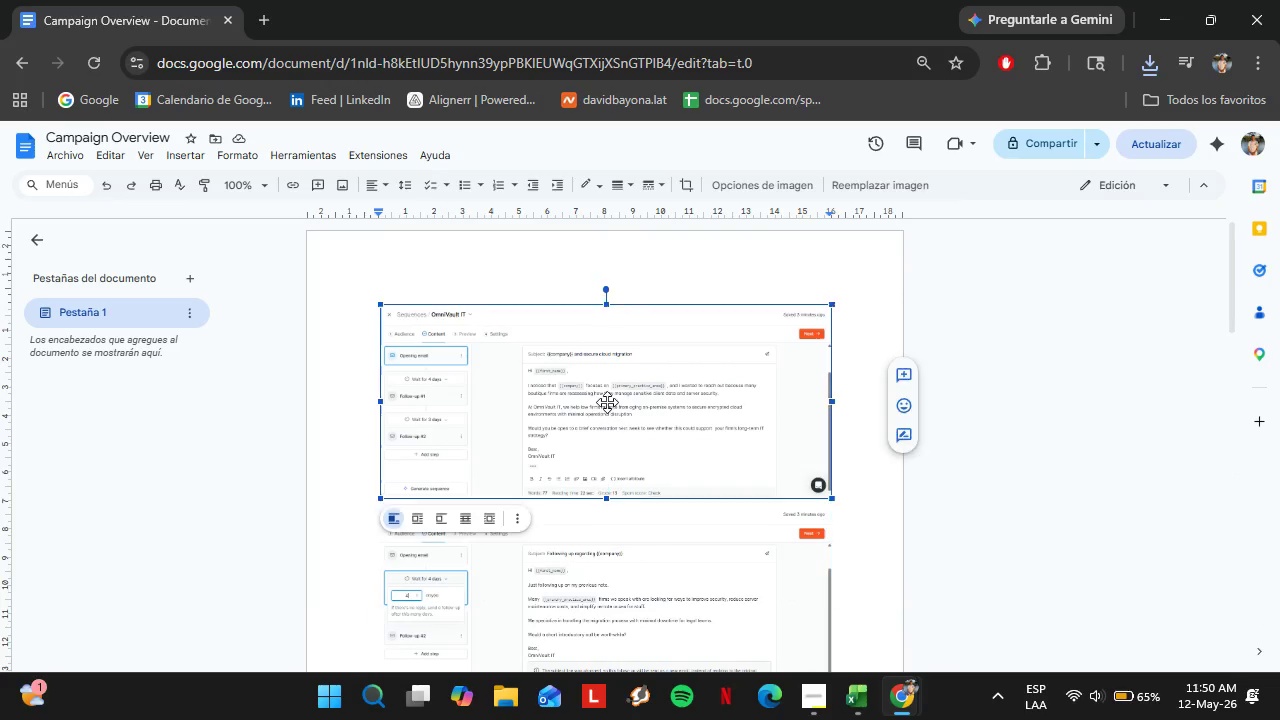 
left_click([607, 402])
 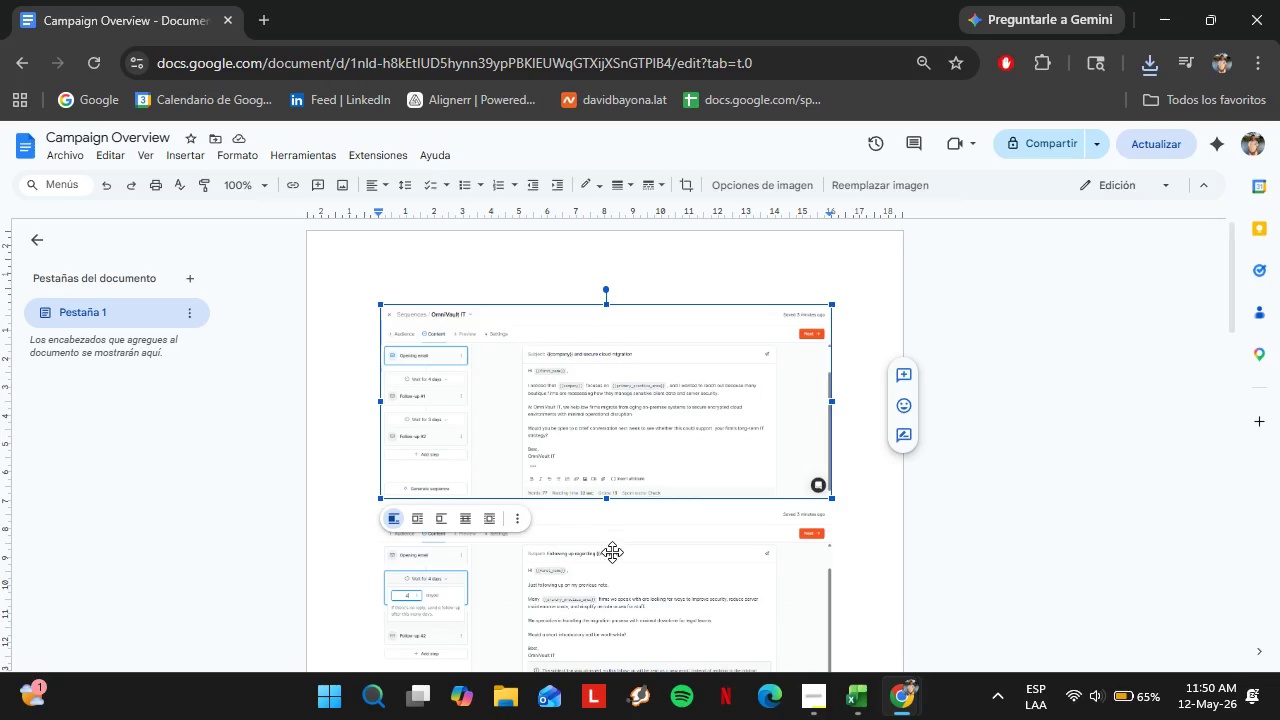 
left_click([612, 552])
 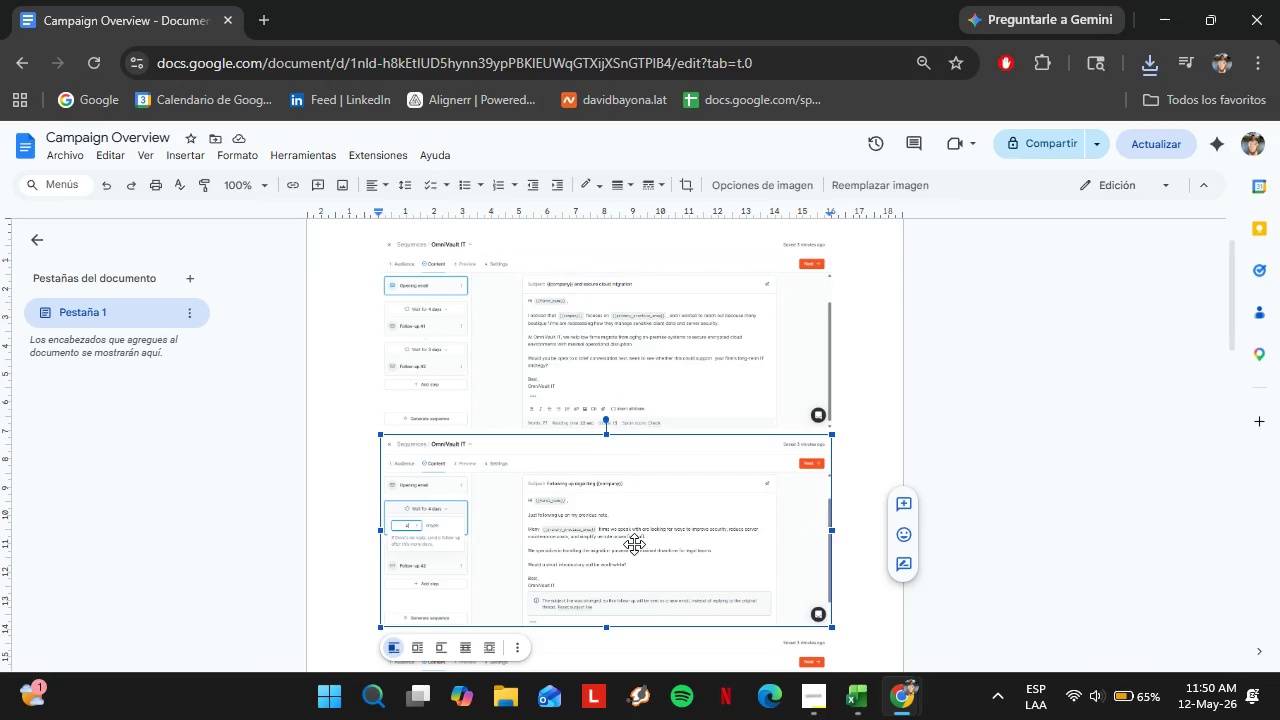 
left_click([623, 493])
 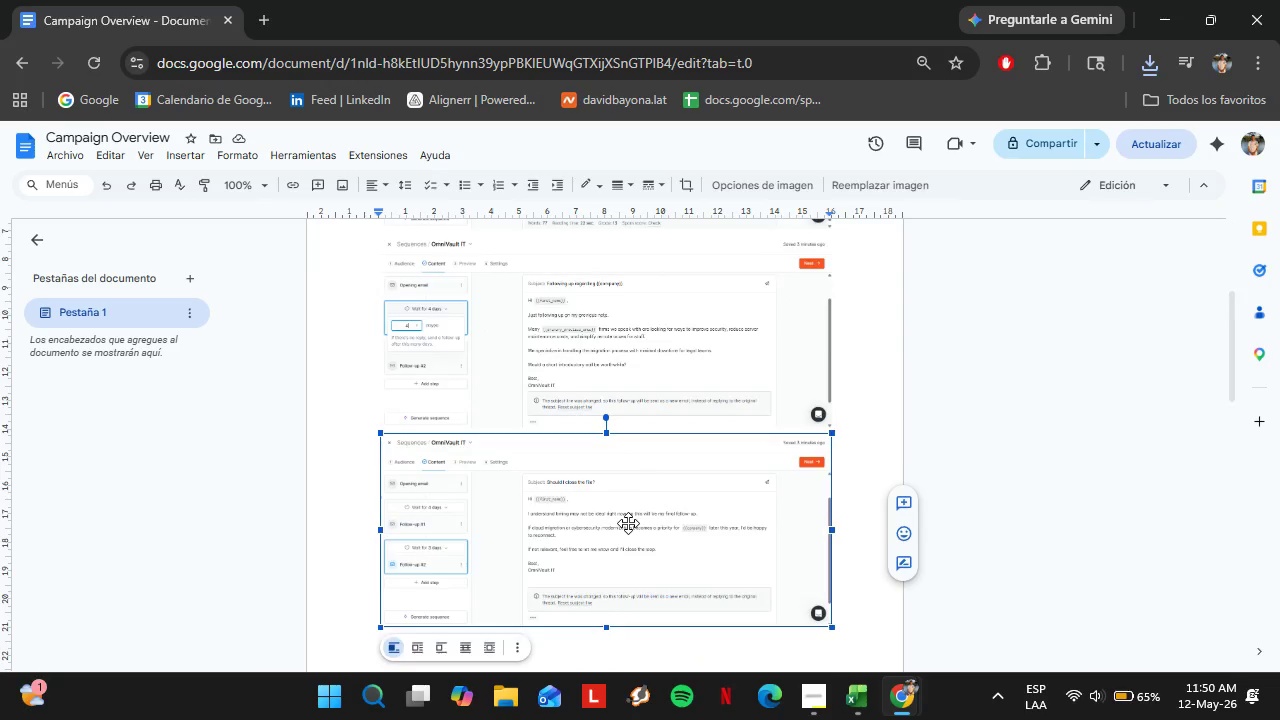 
scroll: coordinate [635, 541], scroll_direction: down, amount: 2.0
 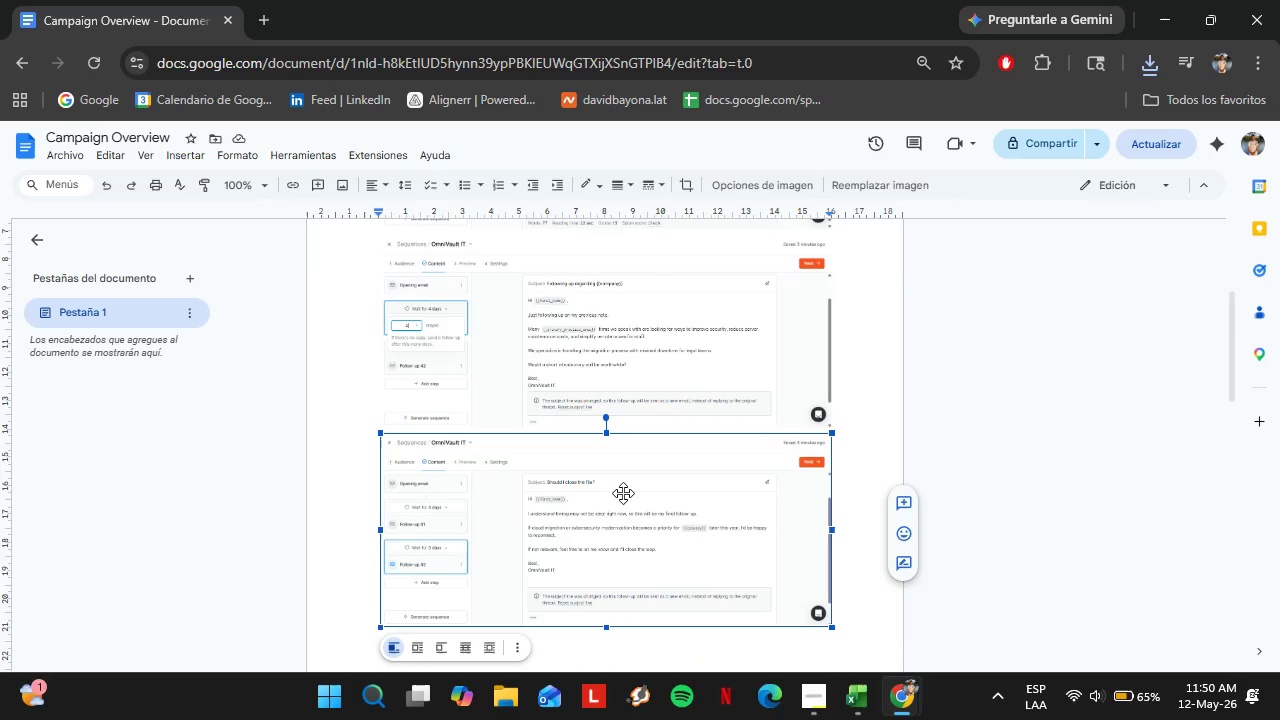 
left_click([621, 509])
 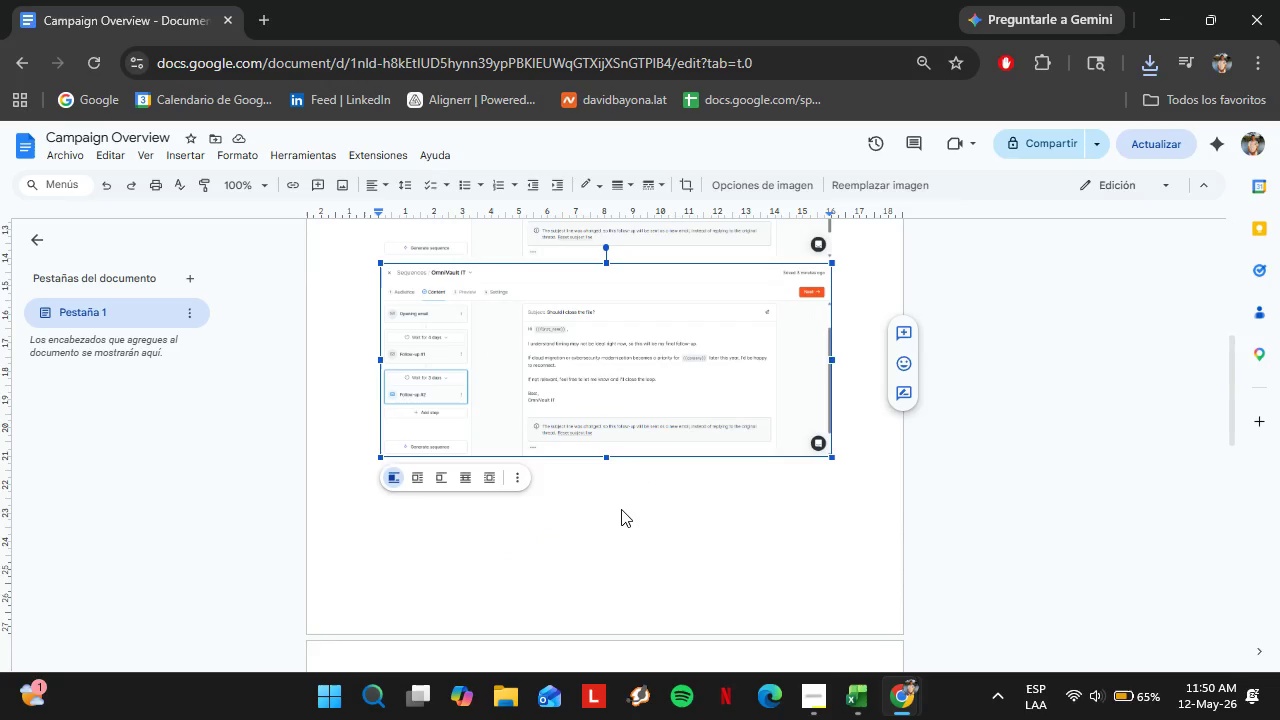 
scroll: coordinate [642, 507], scroll_direction: down, amount: 5.0
 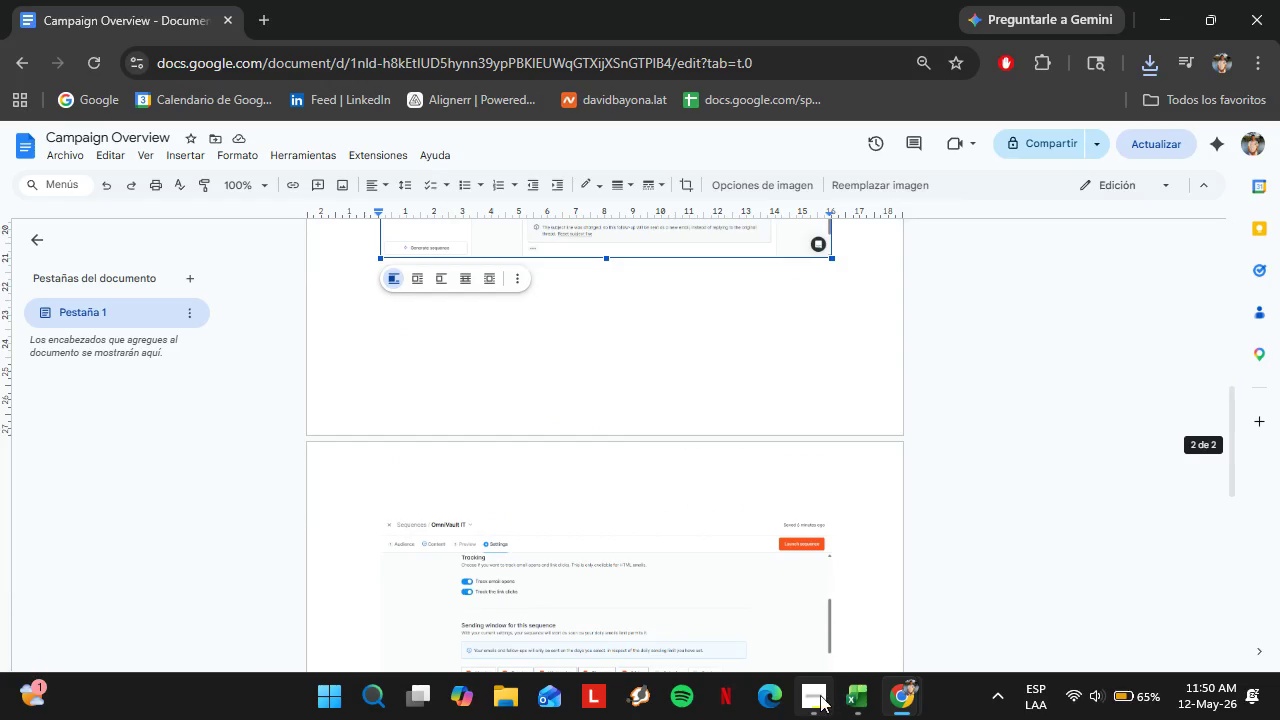 
left_click([819, 696])